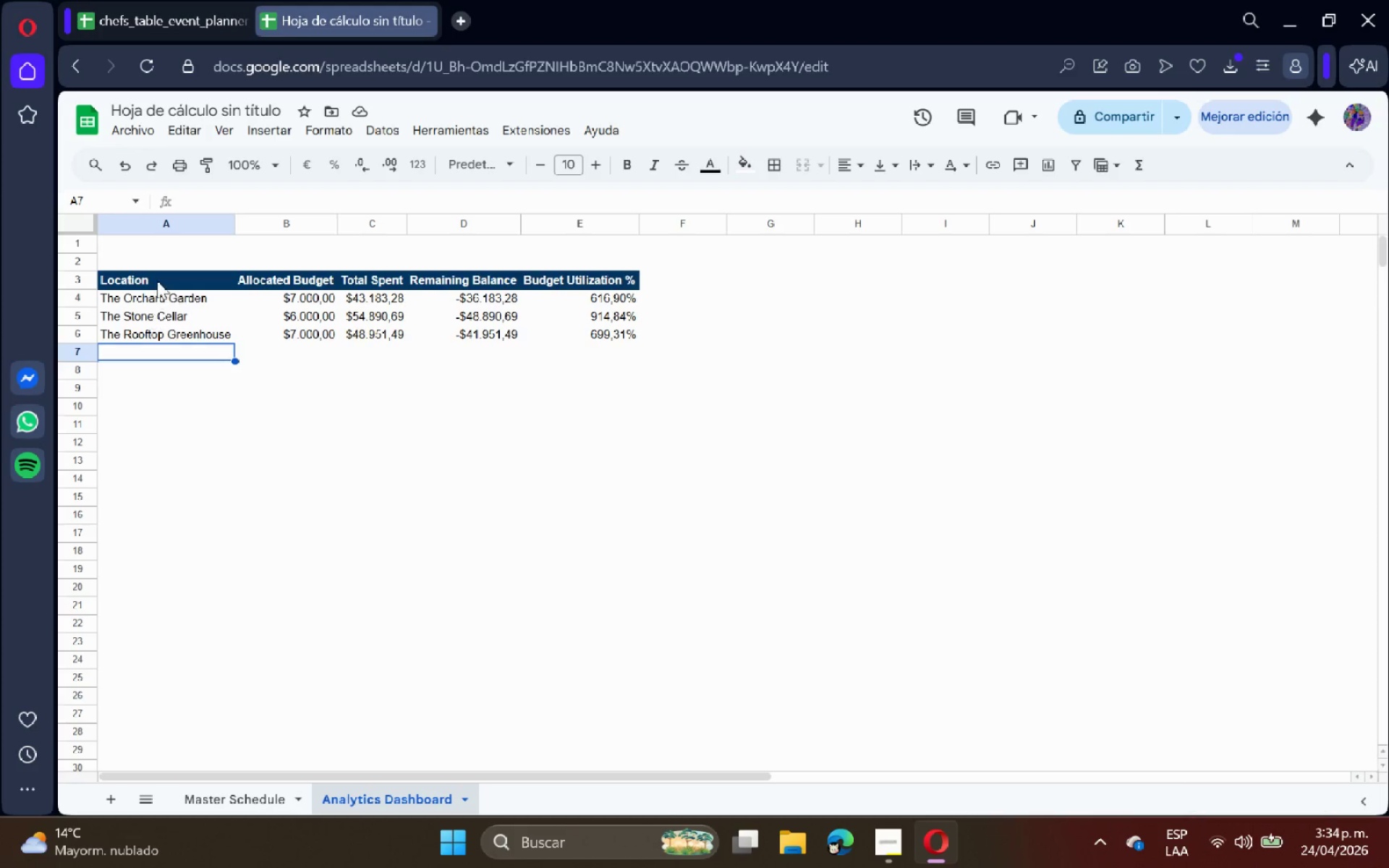 
left_click_drag(start_coordinate=[158, 278], to_coordinate=[187, 339])
 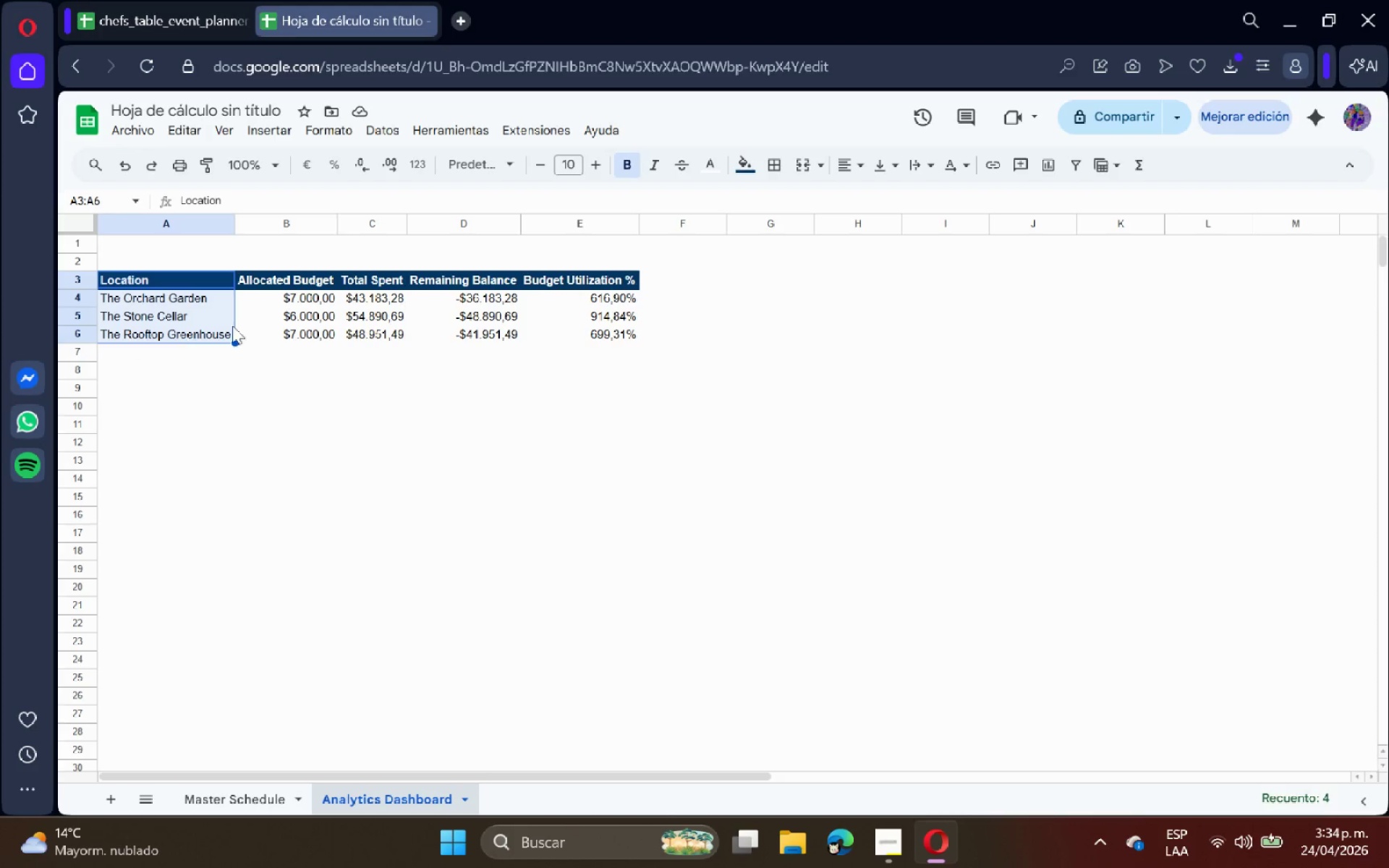 
hold_key(key=ControlLeft, duration=1.8)
left_click_drag(start_coordinate=[360, 283], to_coordinate=[366, 332])
 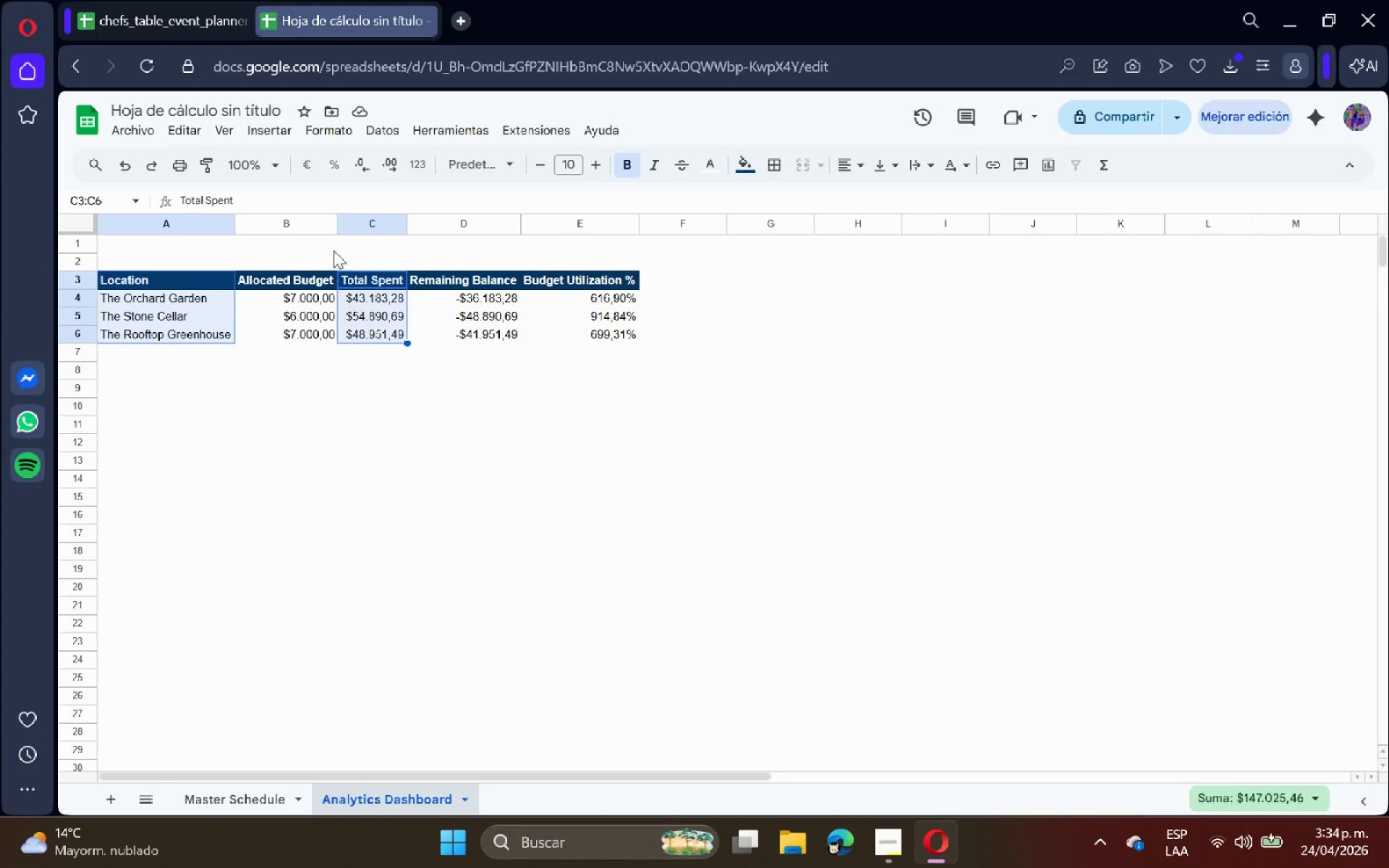 
left_click([279, 132])
 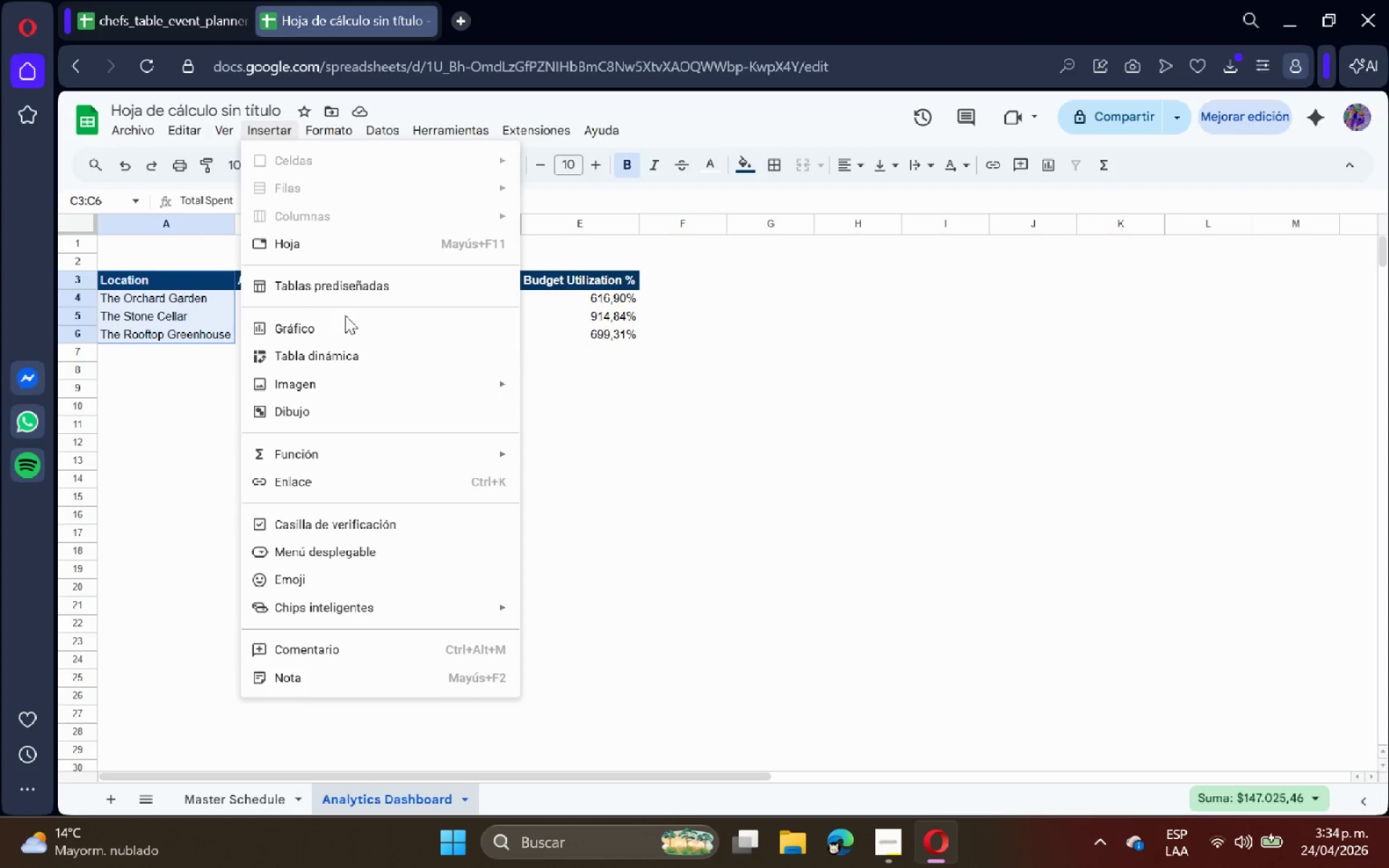 
left_click([346, 330])
 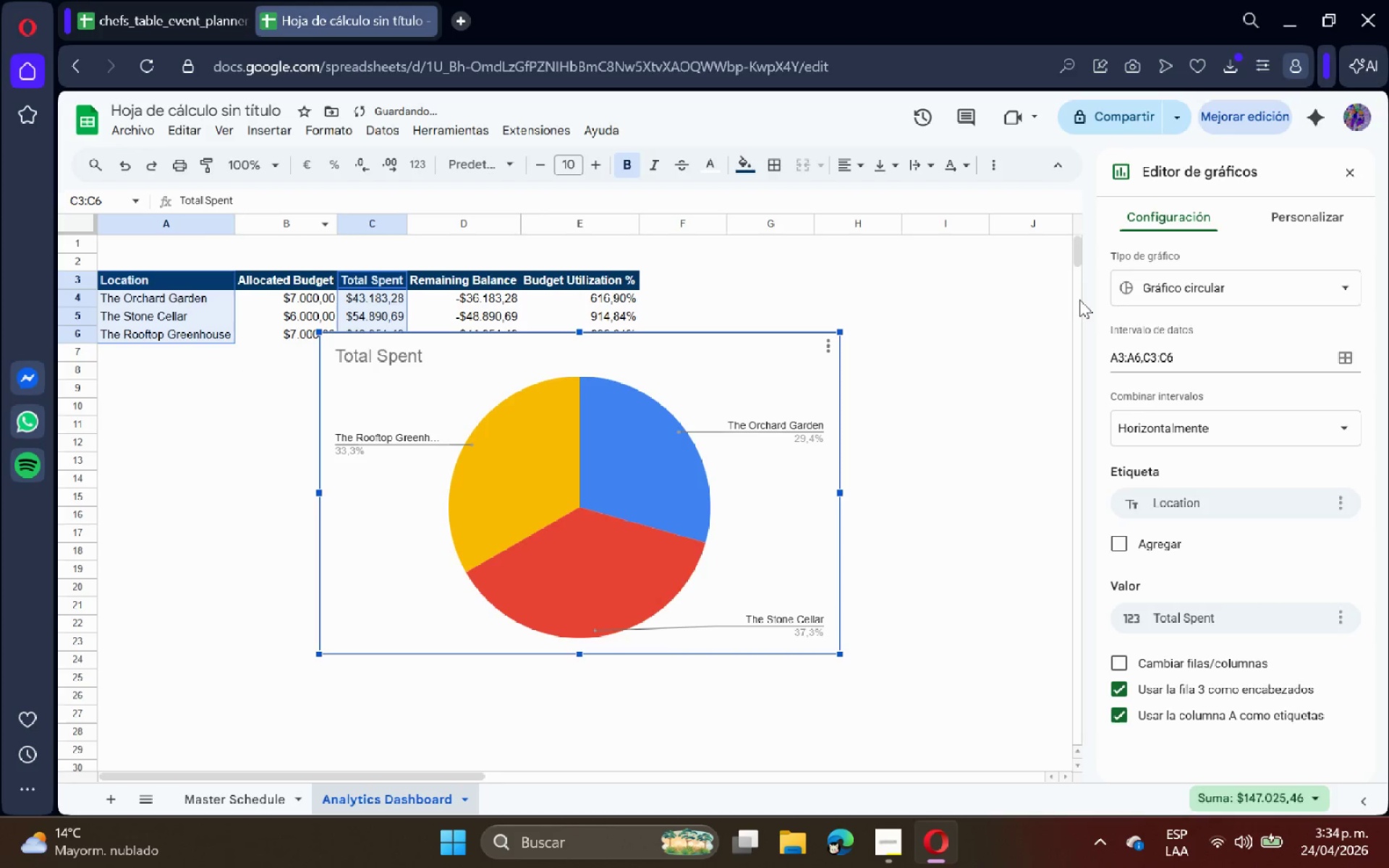 
left_click([1172, 281])
 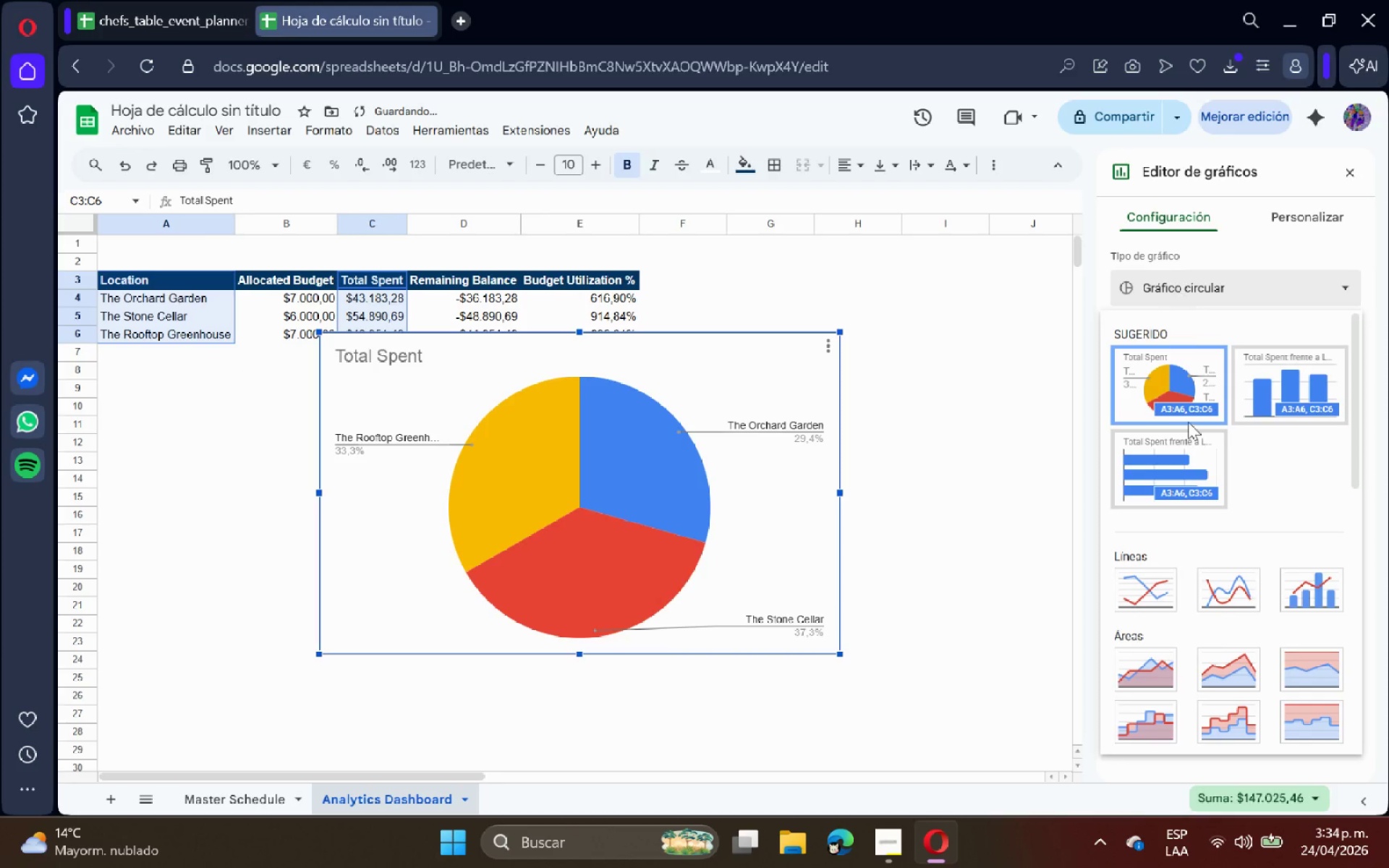 
scroll: coordinate [1226, 454], scroll_direction: up, amount: 1.0
 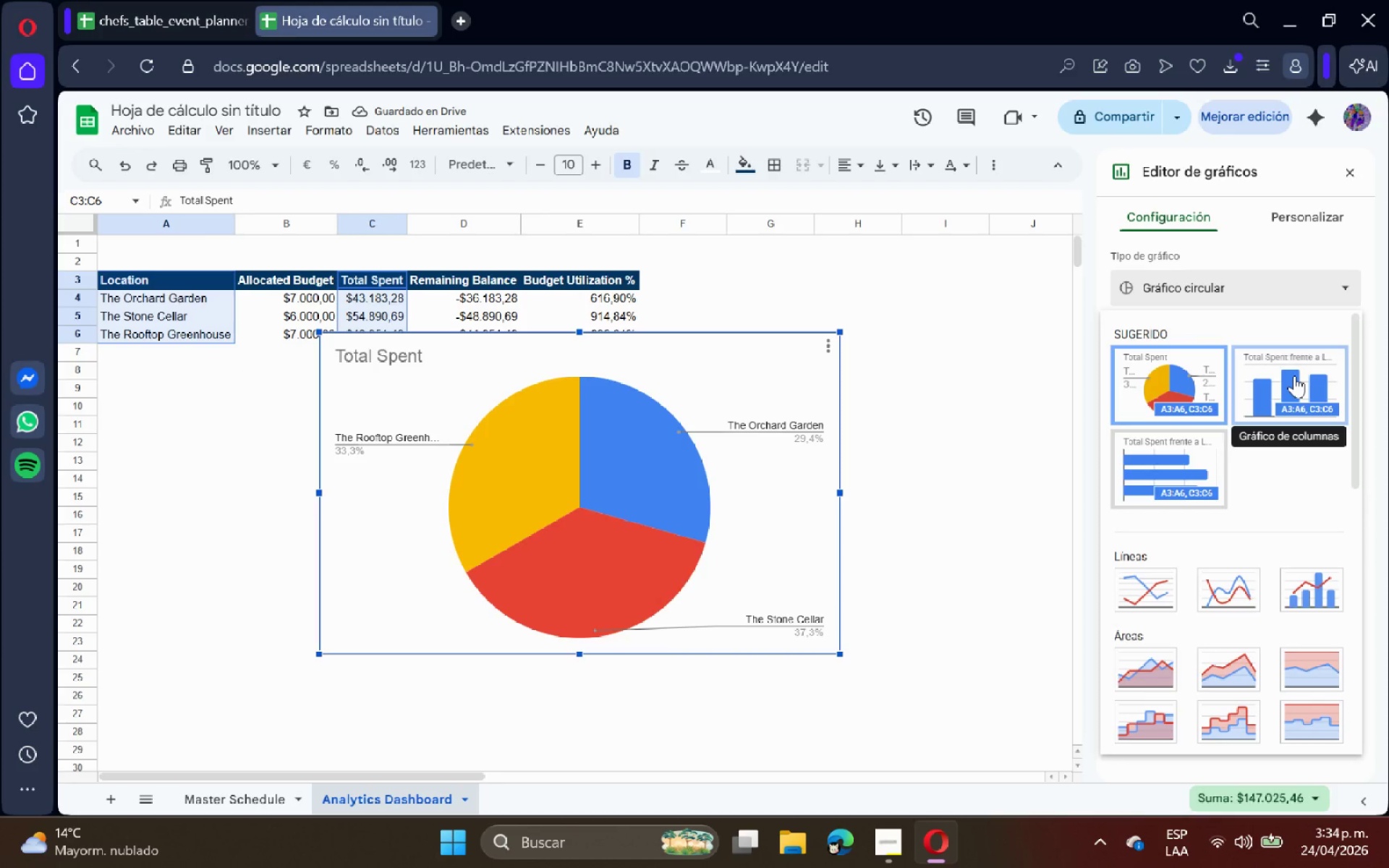 
left_click([1294, 375])
 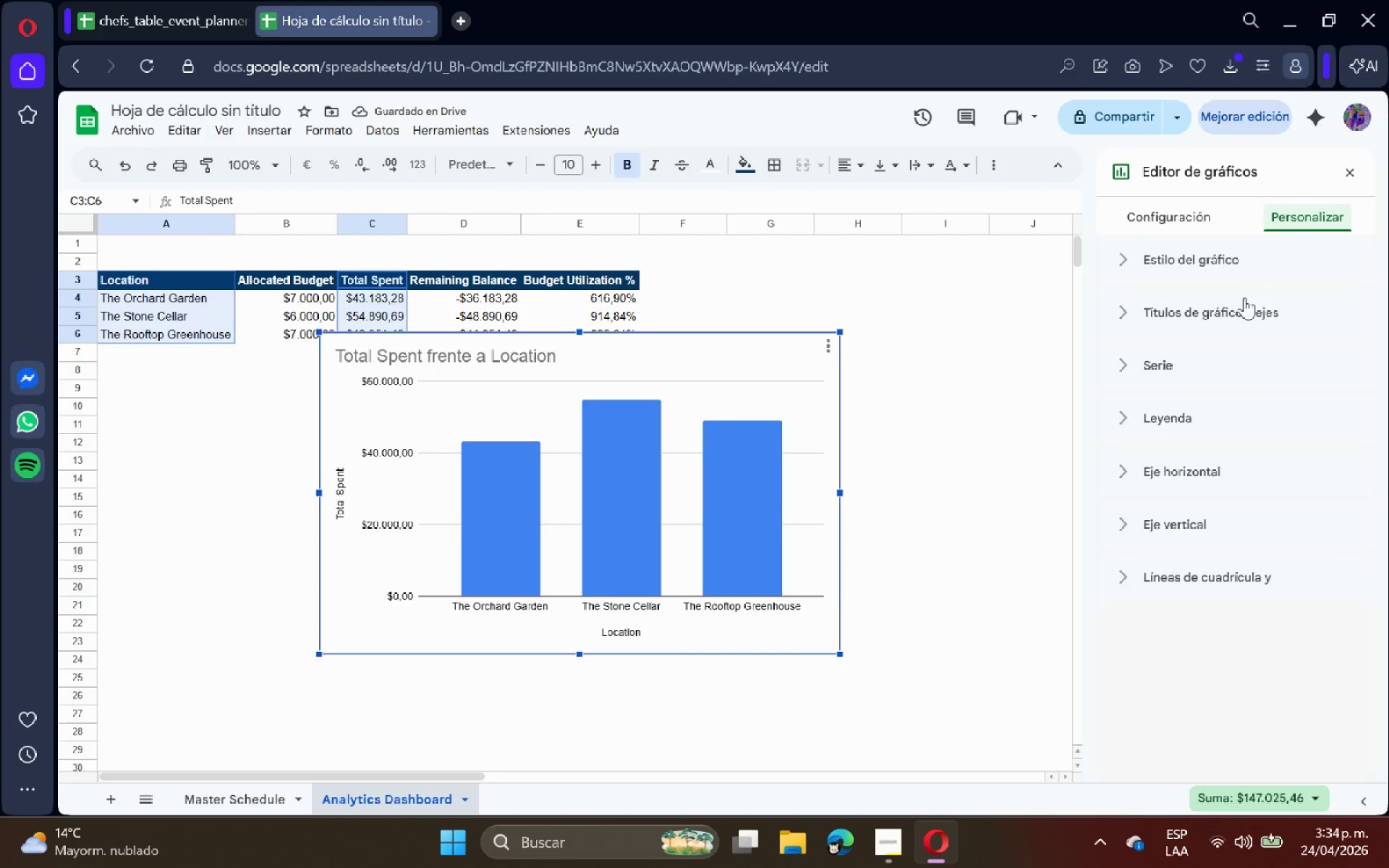 
wait(6.91)
 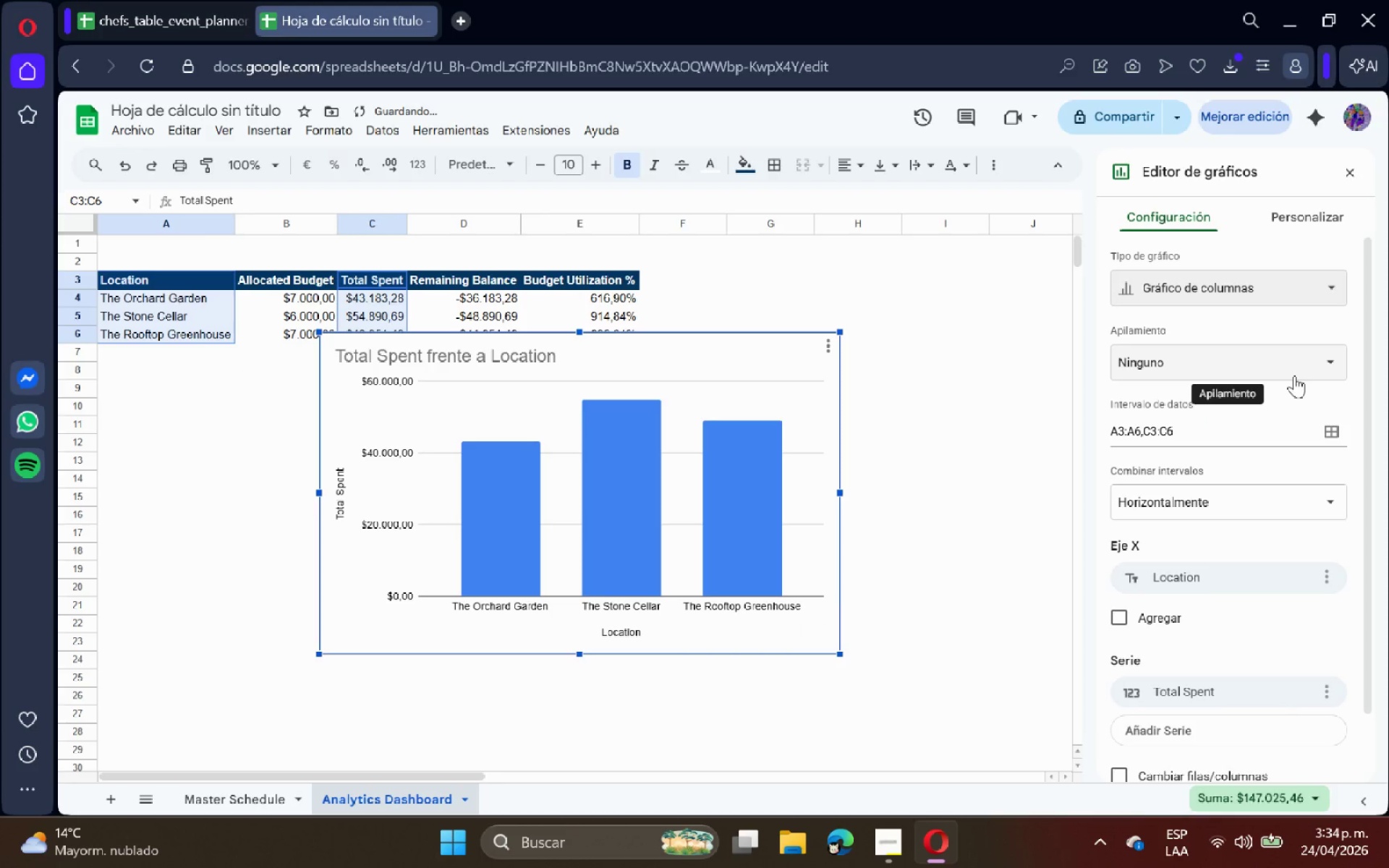 
double_click([1186, 429])
 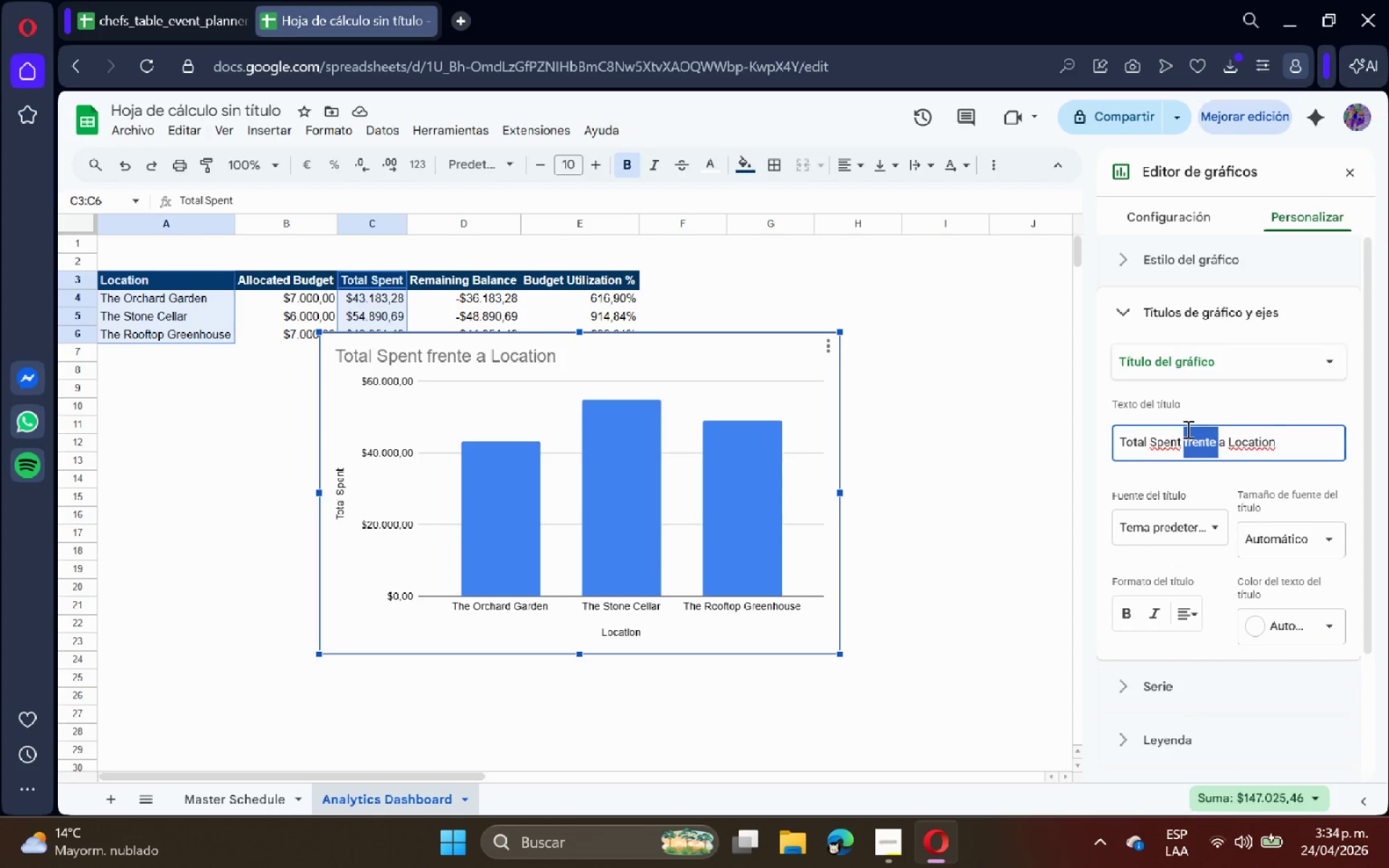 
triple_click([1186, 429])
 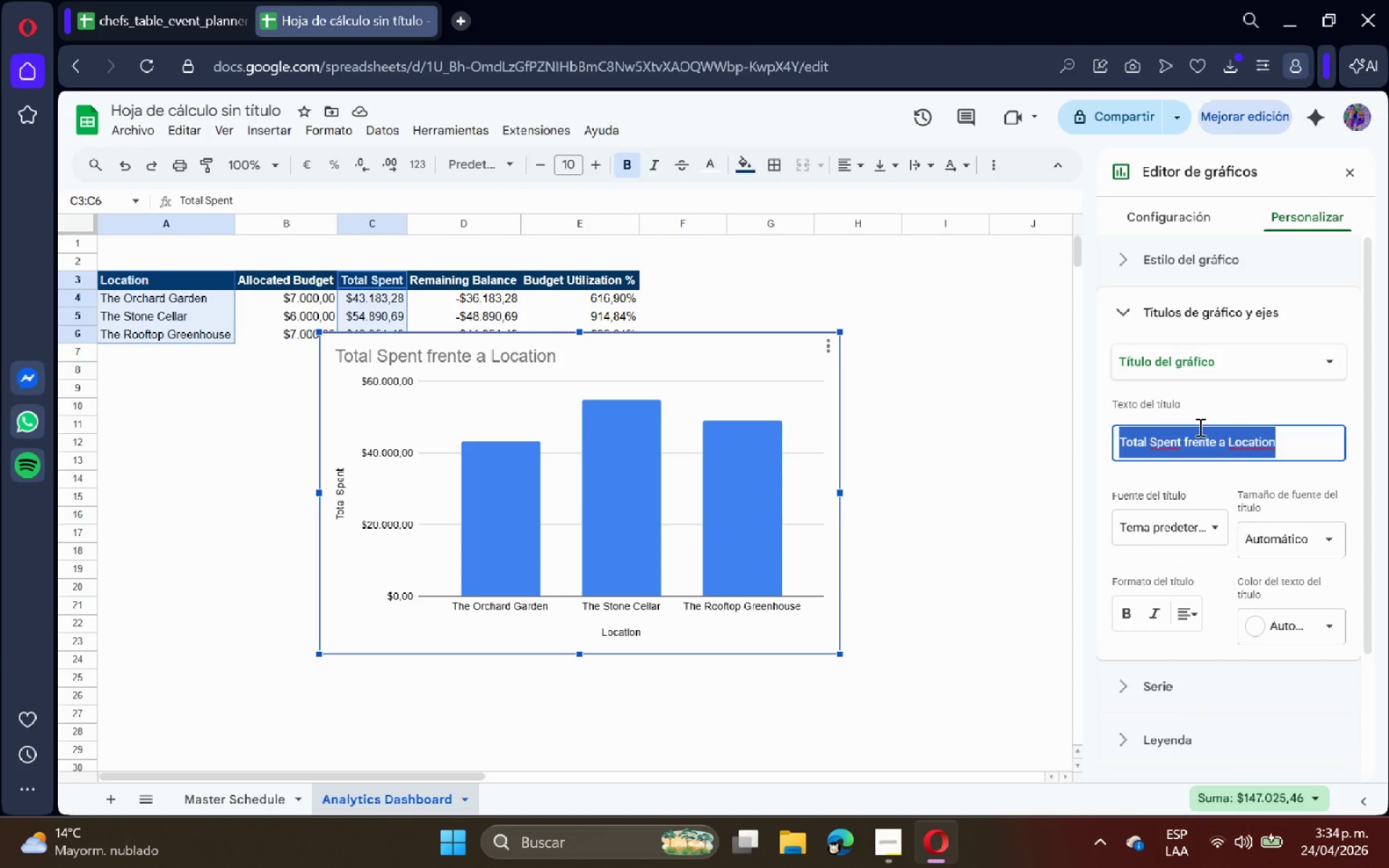 
key(Backspace)
type(Budget Utilization by Location)
 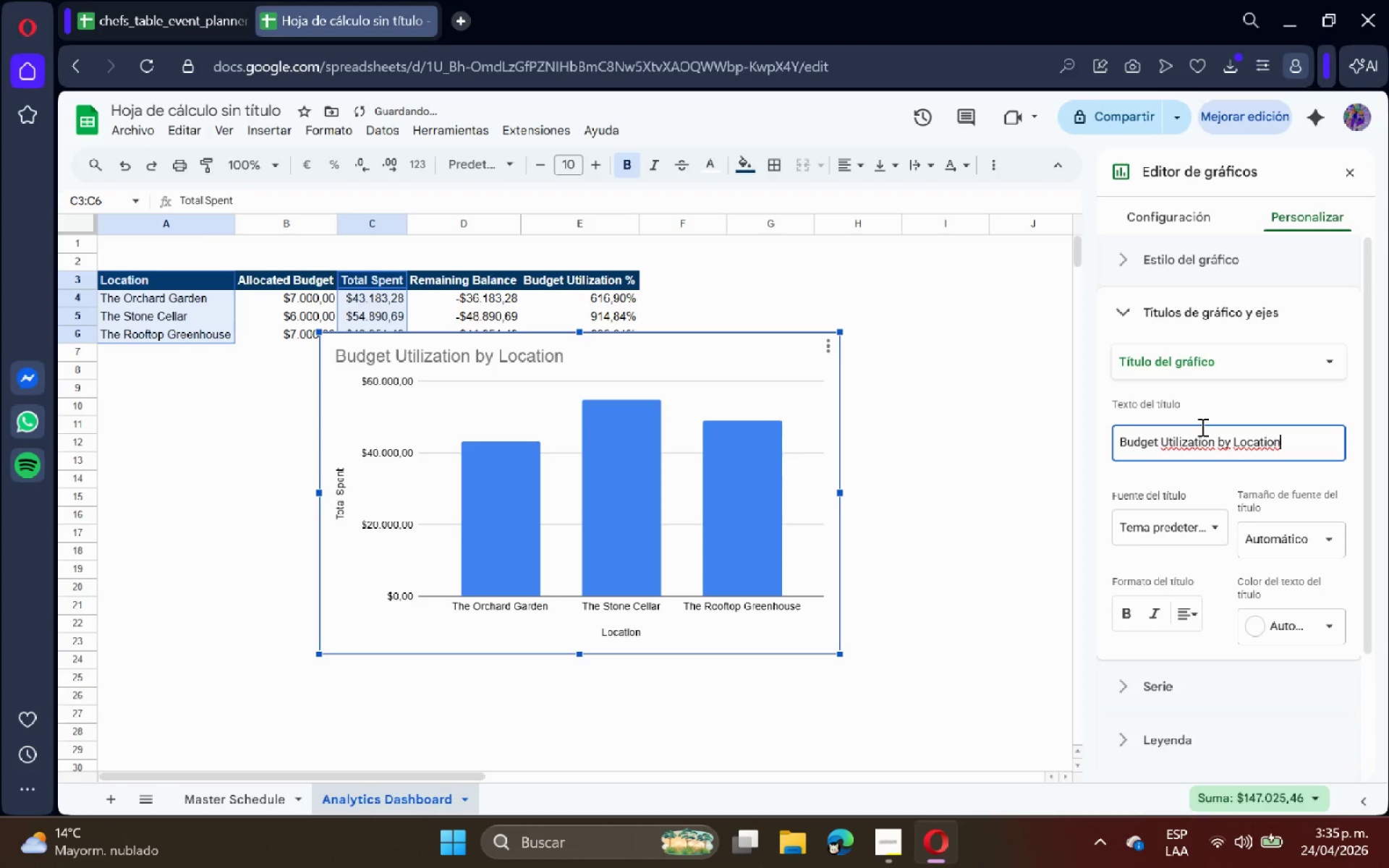 
left_click([916, 370])
 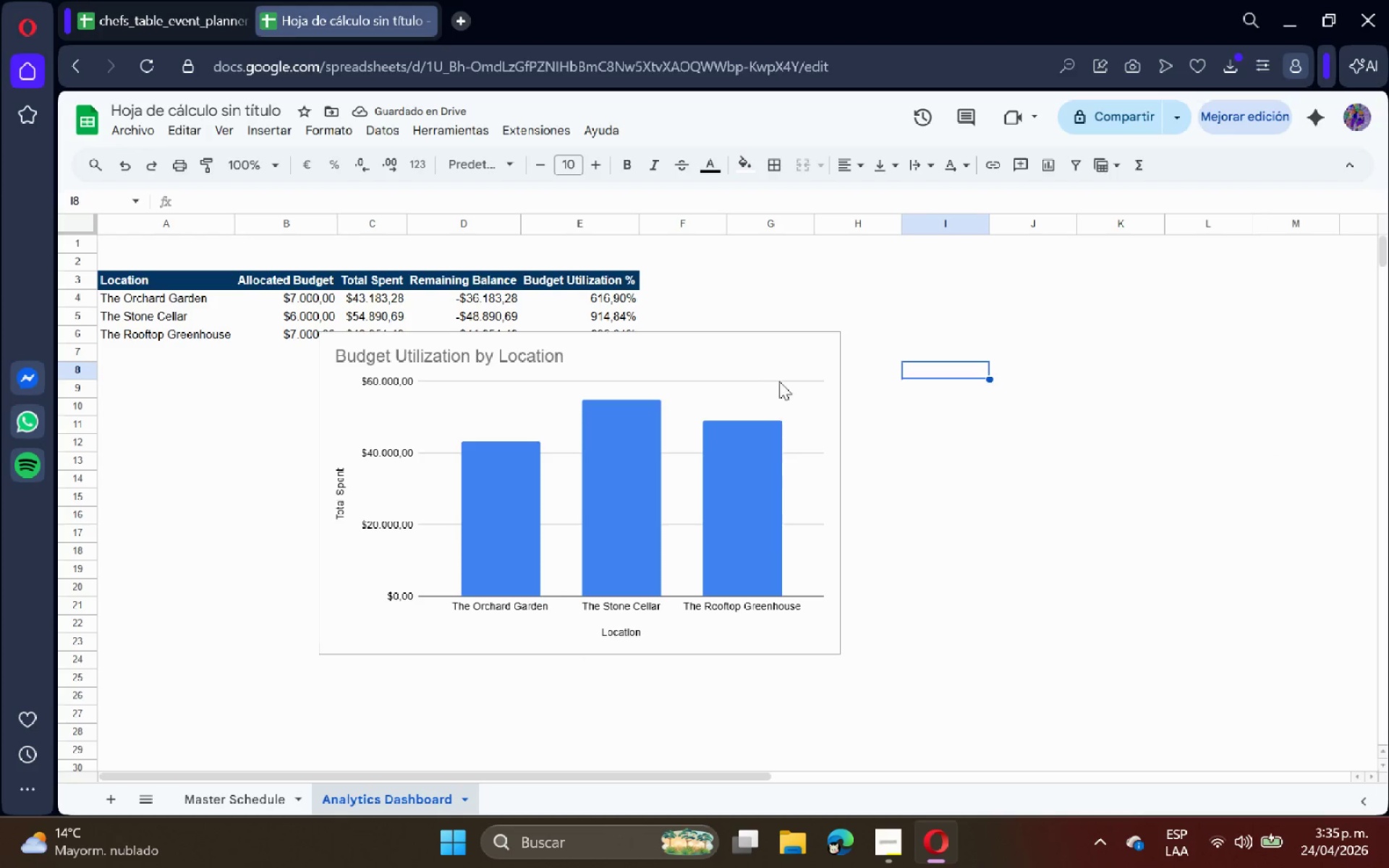 
left_click([752, 382])
 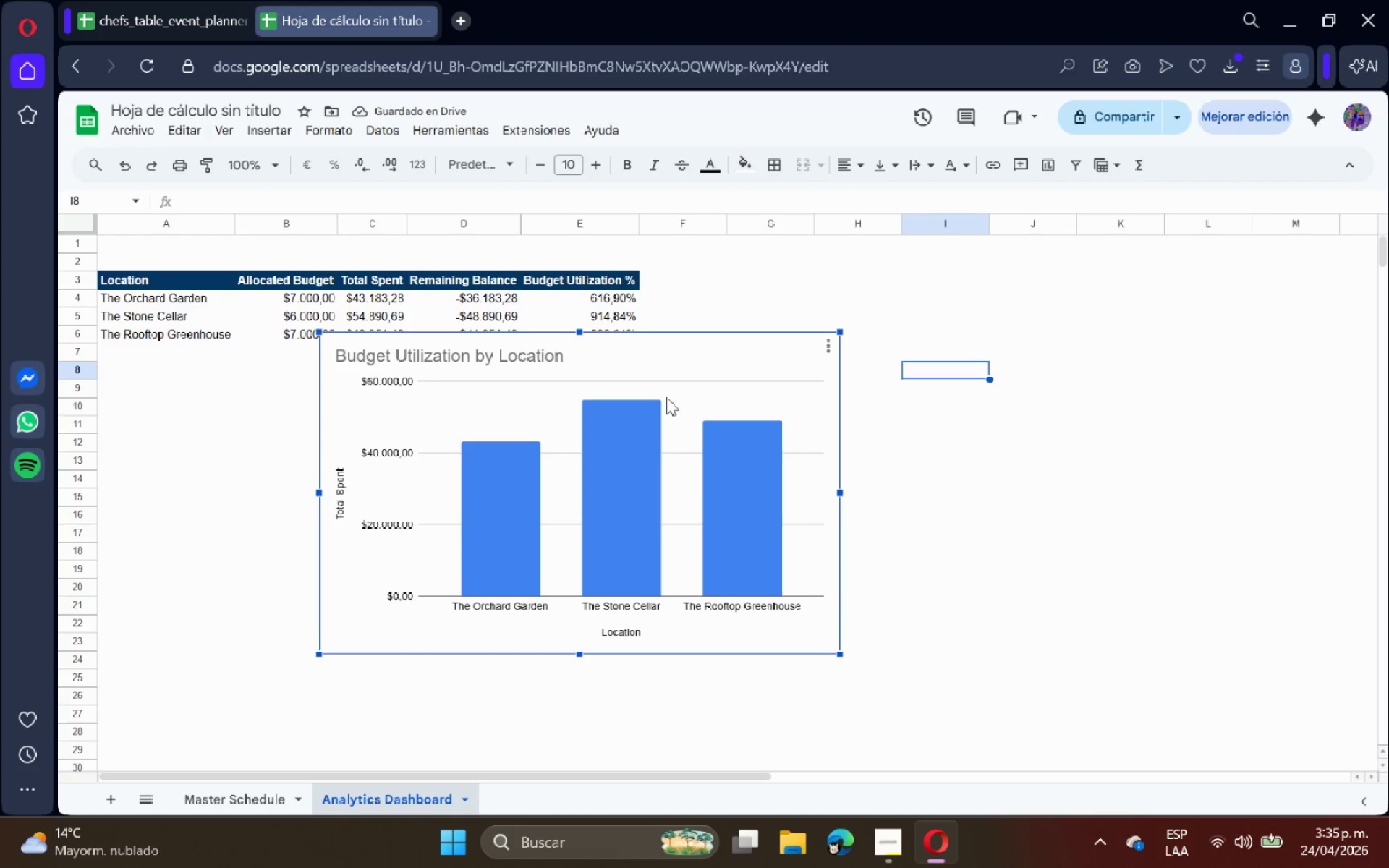 
left_click_drag(start_coordinate=[666, 397], to_coordinate=[432, 414])
 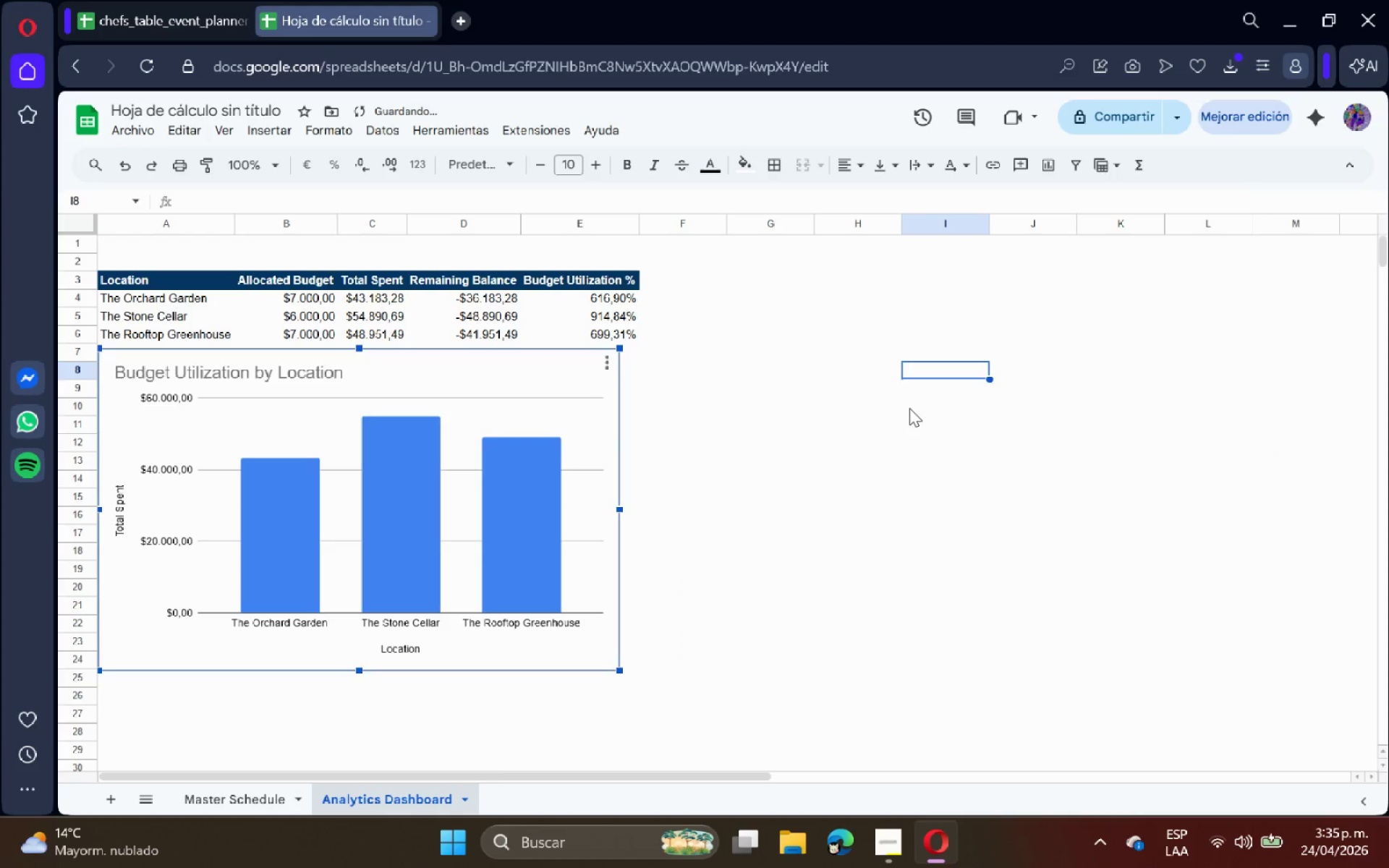 
left_click([910, 409])
 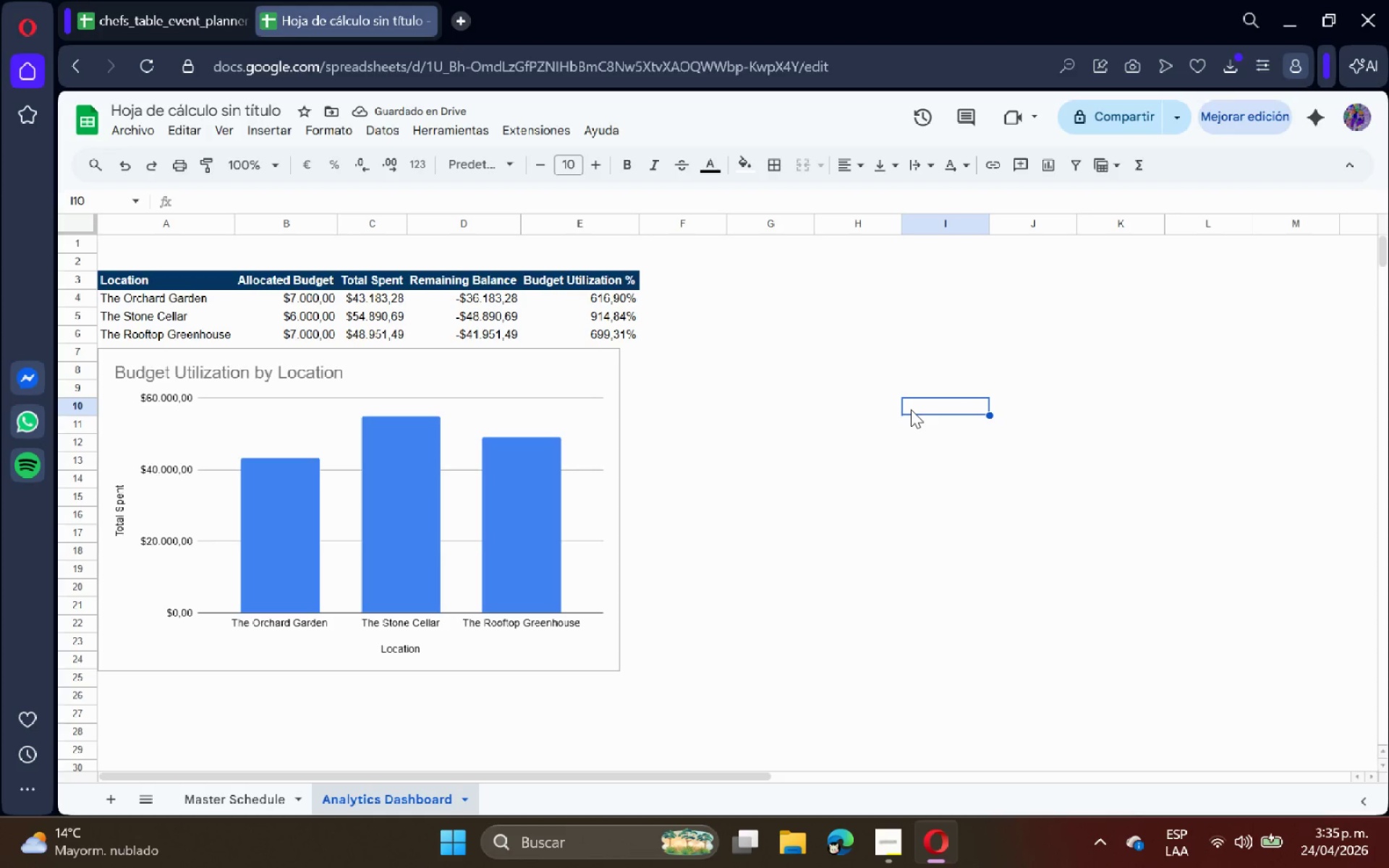 
wait(8.28)
 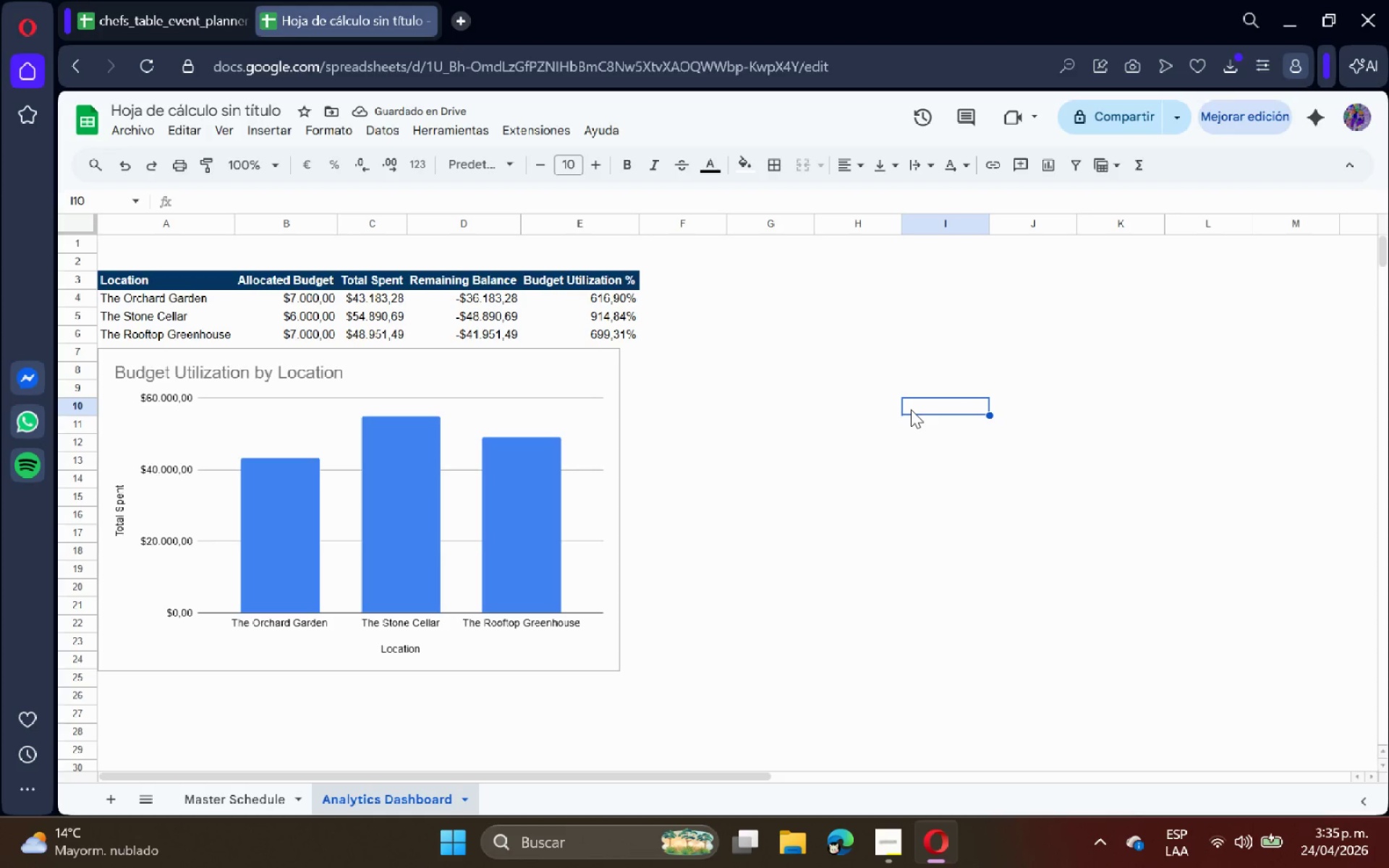 
left_click([905, 851])